 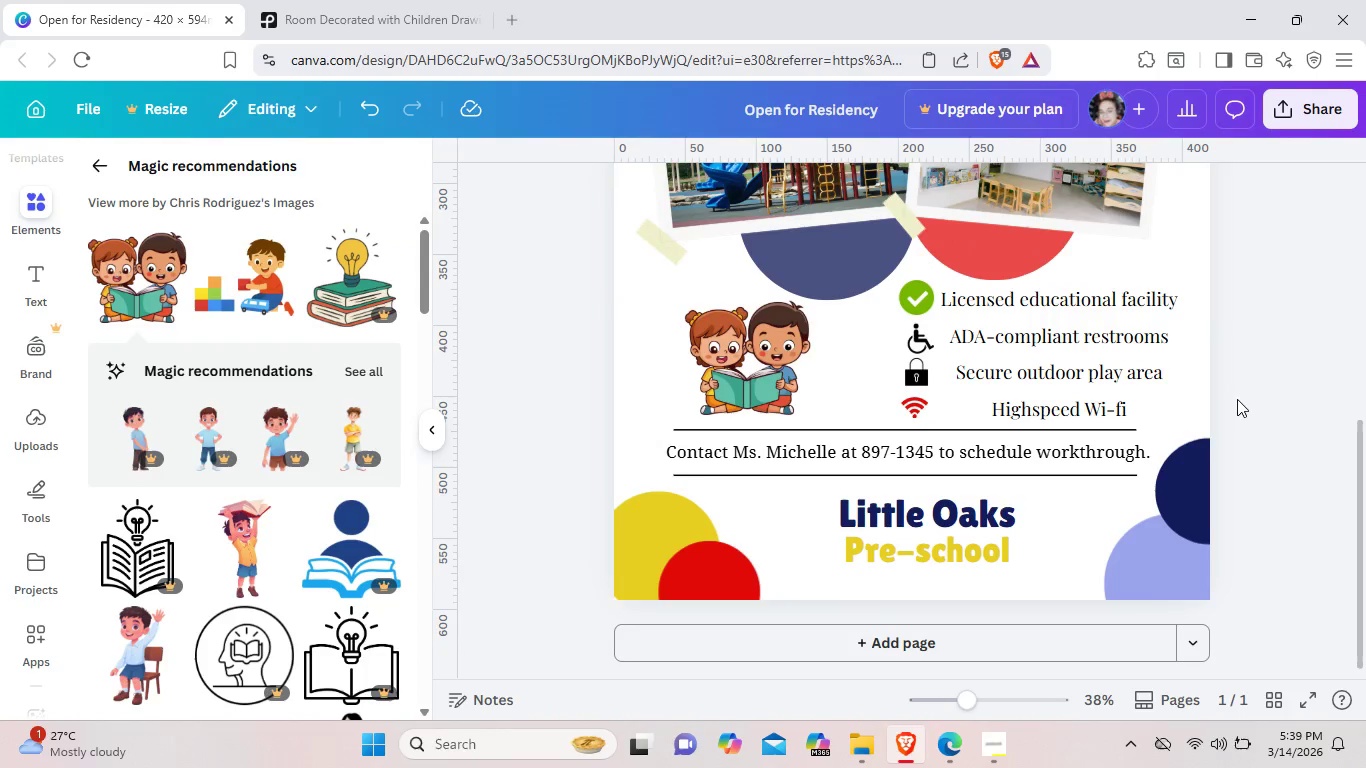 
scroll: coordinate [366, 574], scroll_direction: down, amount: 13.0
 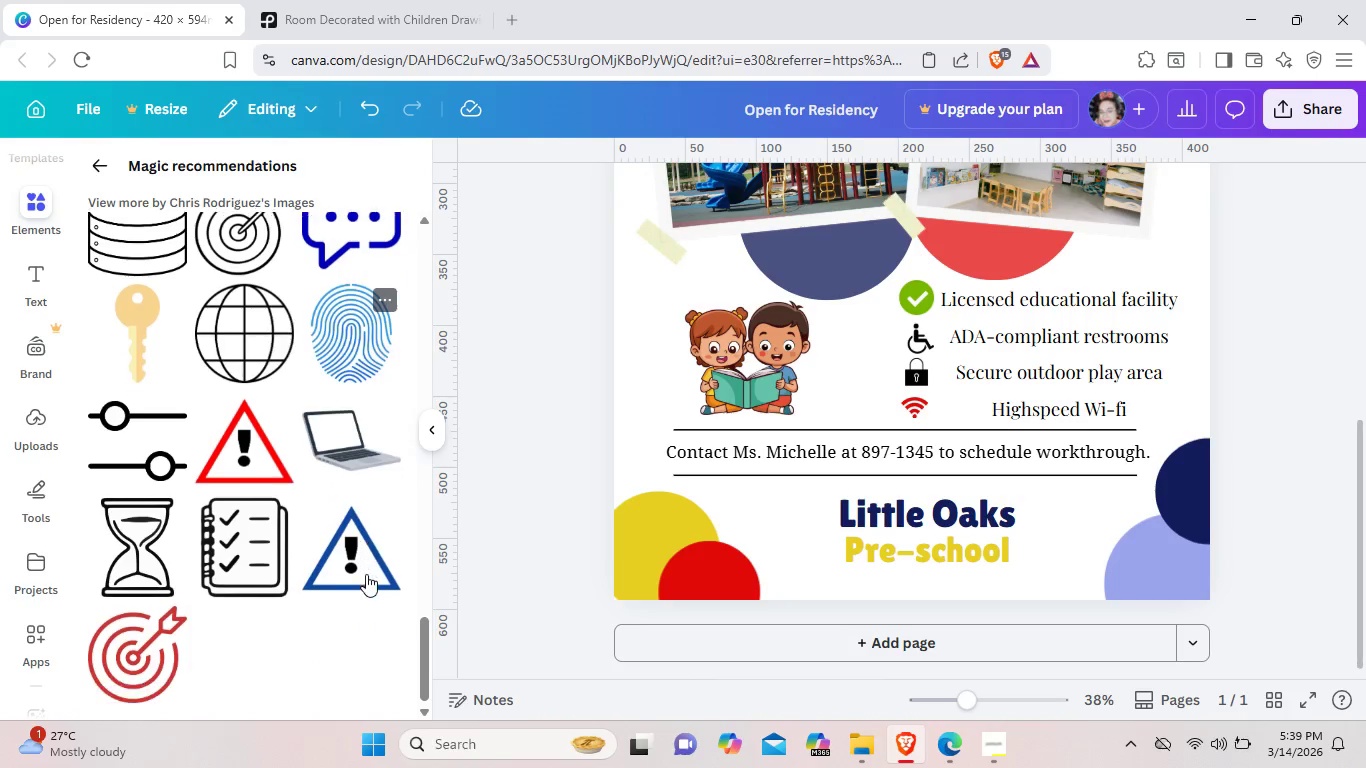 
scroll: coordinate [366, 574], scroll_direction: up, amount: 18.0
 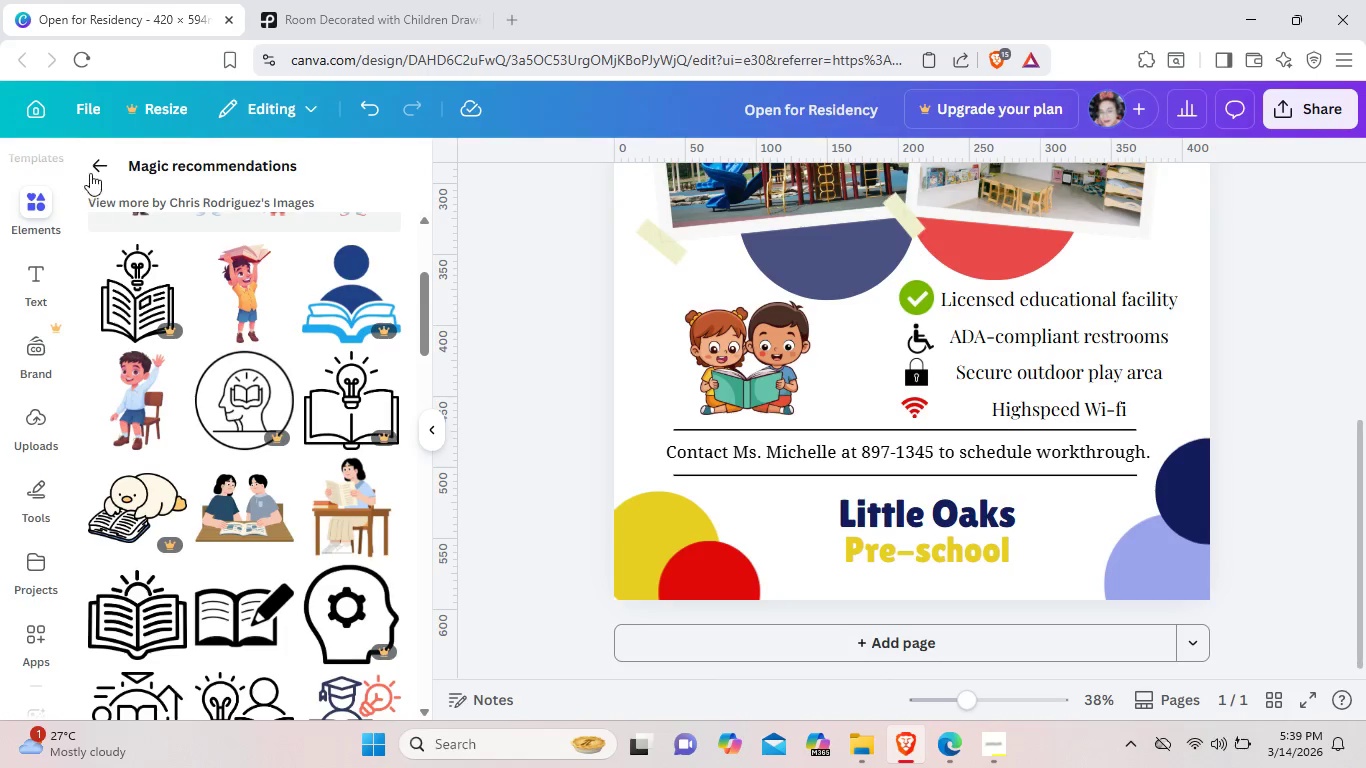 
left_click([91, 170])
 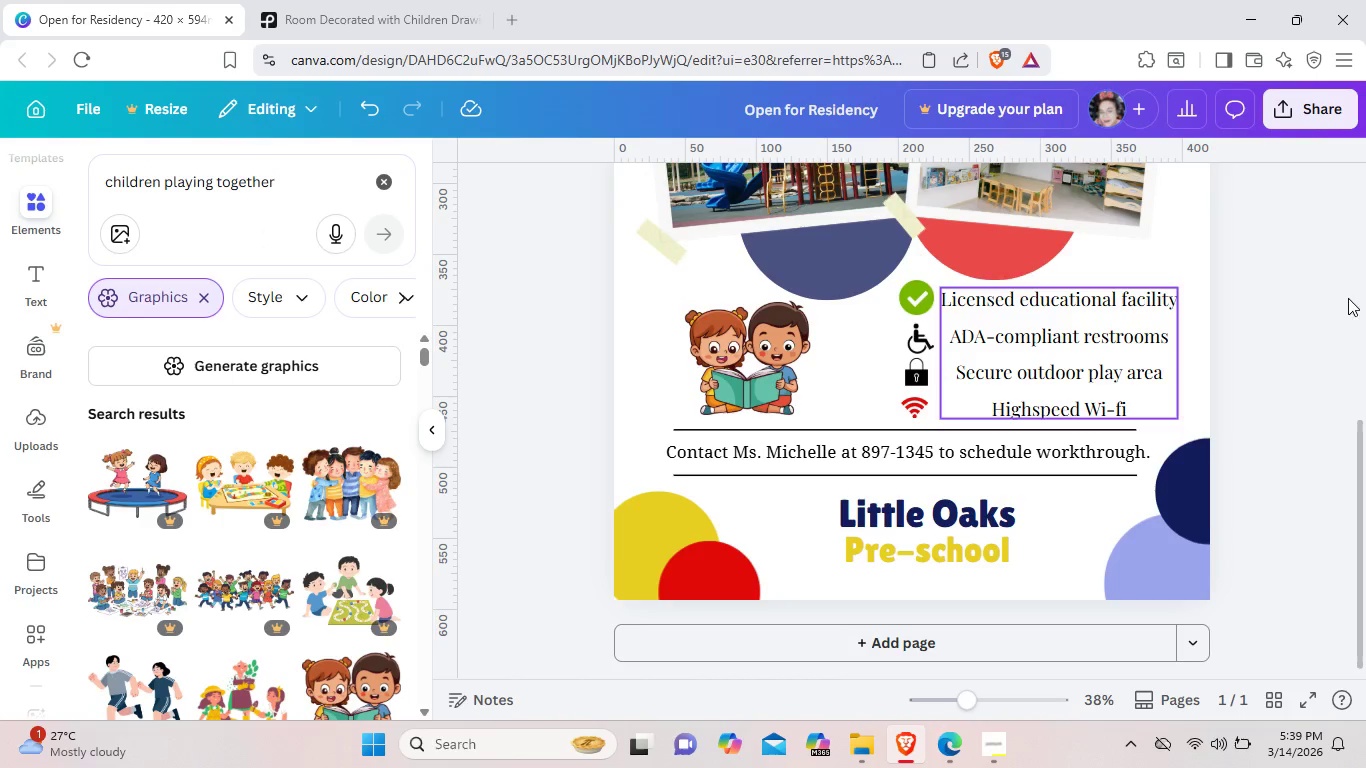 
scroll: coordinate [1289, 329], scroll_direction: up, amount: 4.0
 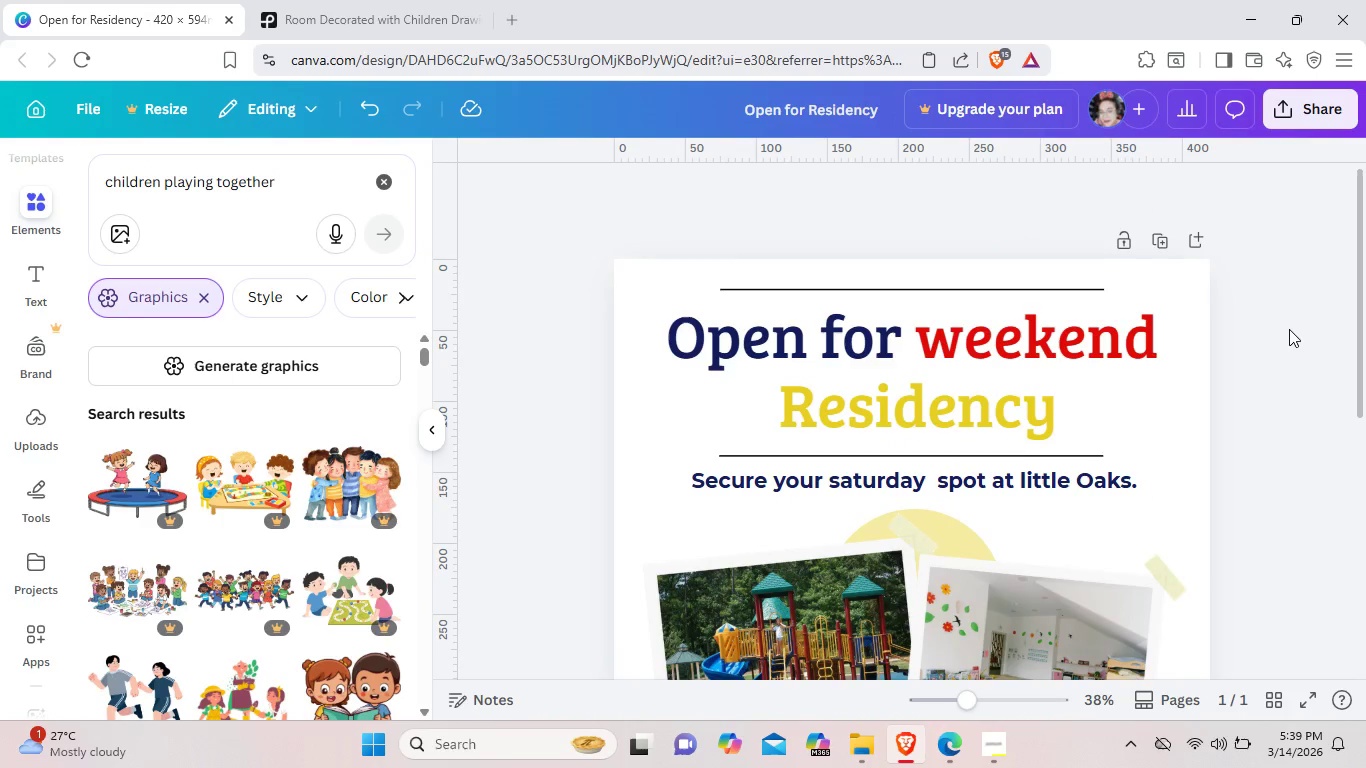 
scroll: coordinate [1289, 329], scroll_direction: none, amount: 0.0
 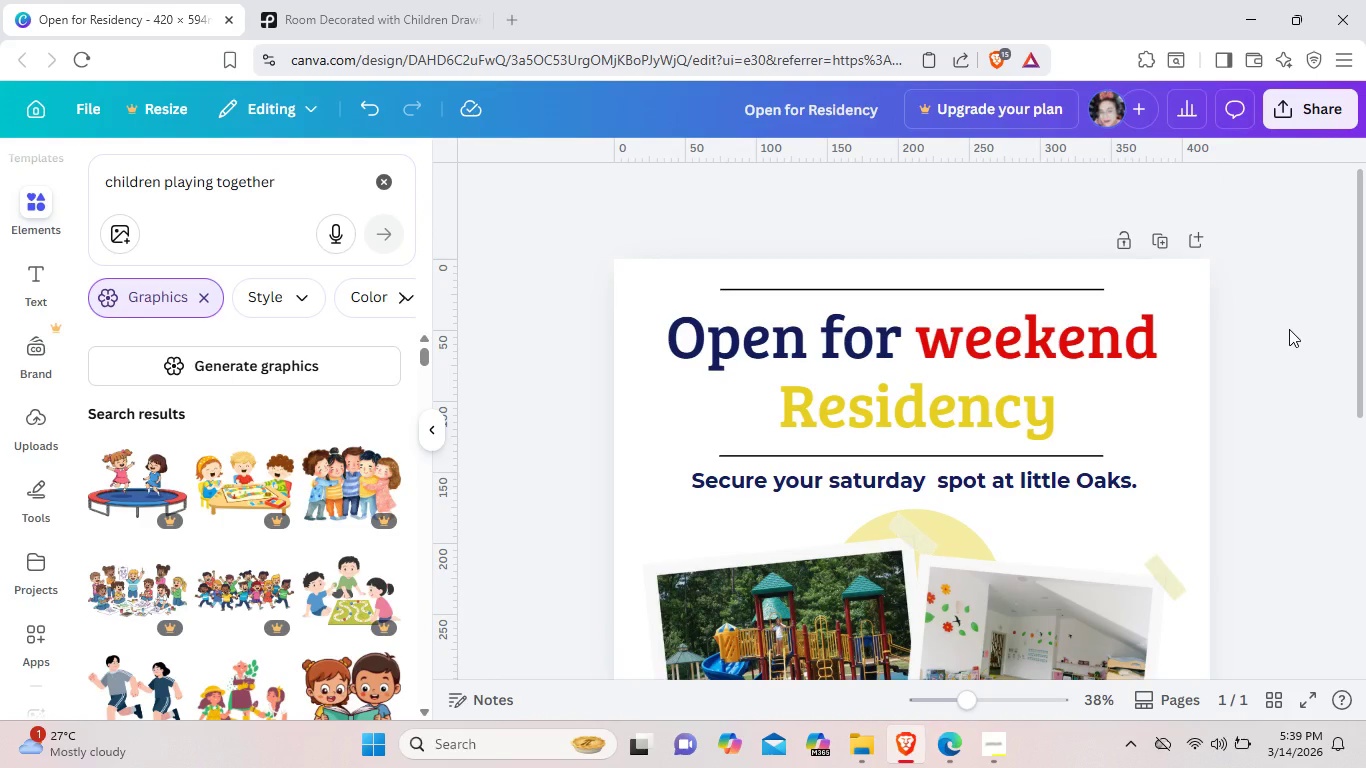 
scroll: coordinate [1289, 329], scroll_direction: down, amount: 1.0
 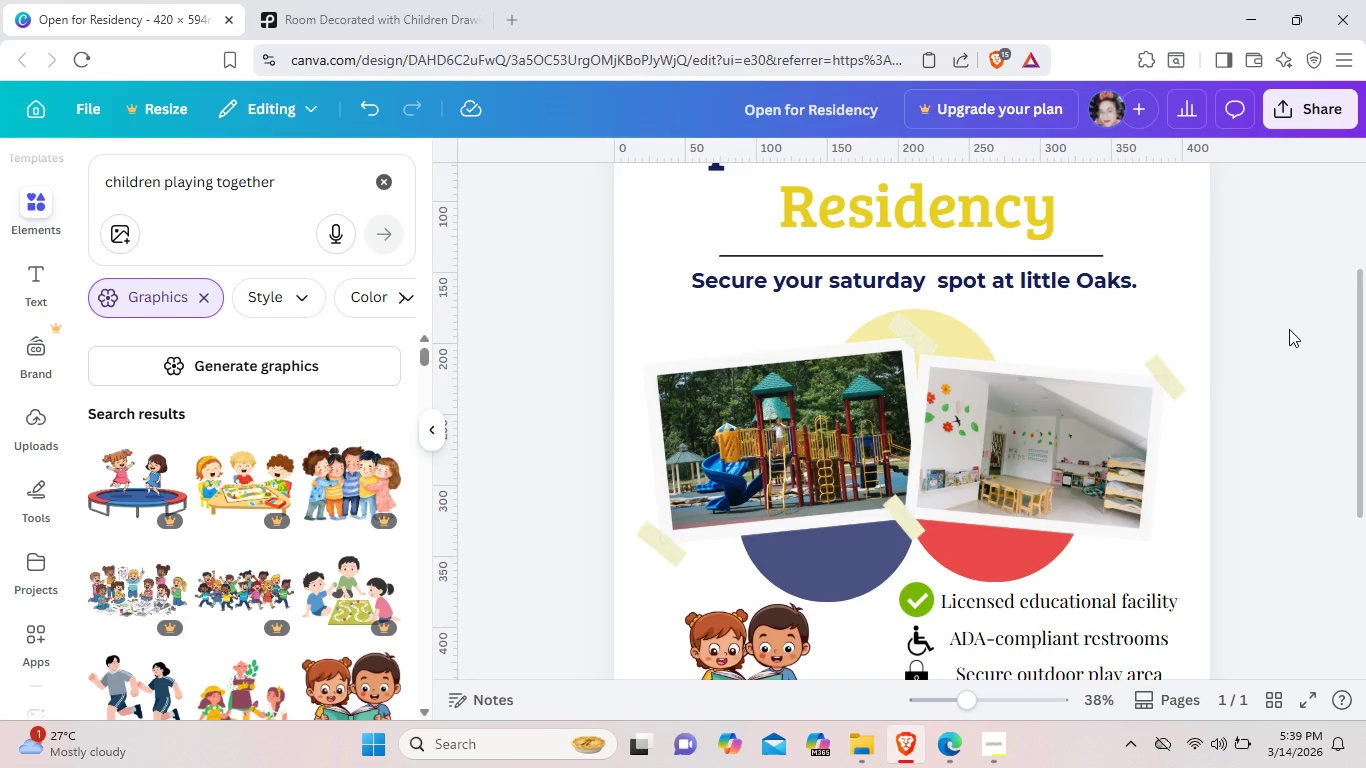 
scroll: coordinate [1289, 329], scroll_direction: up, amount: 1.0
 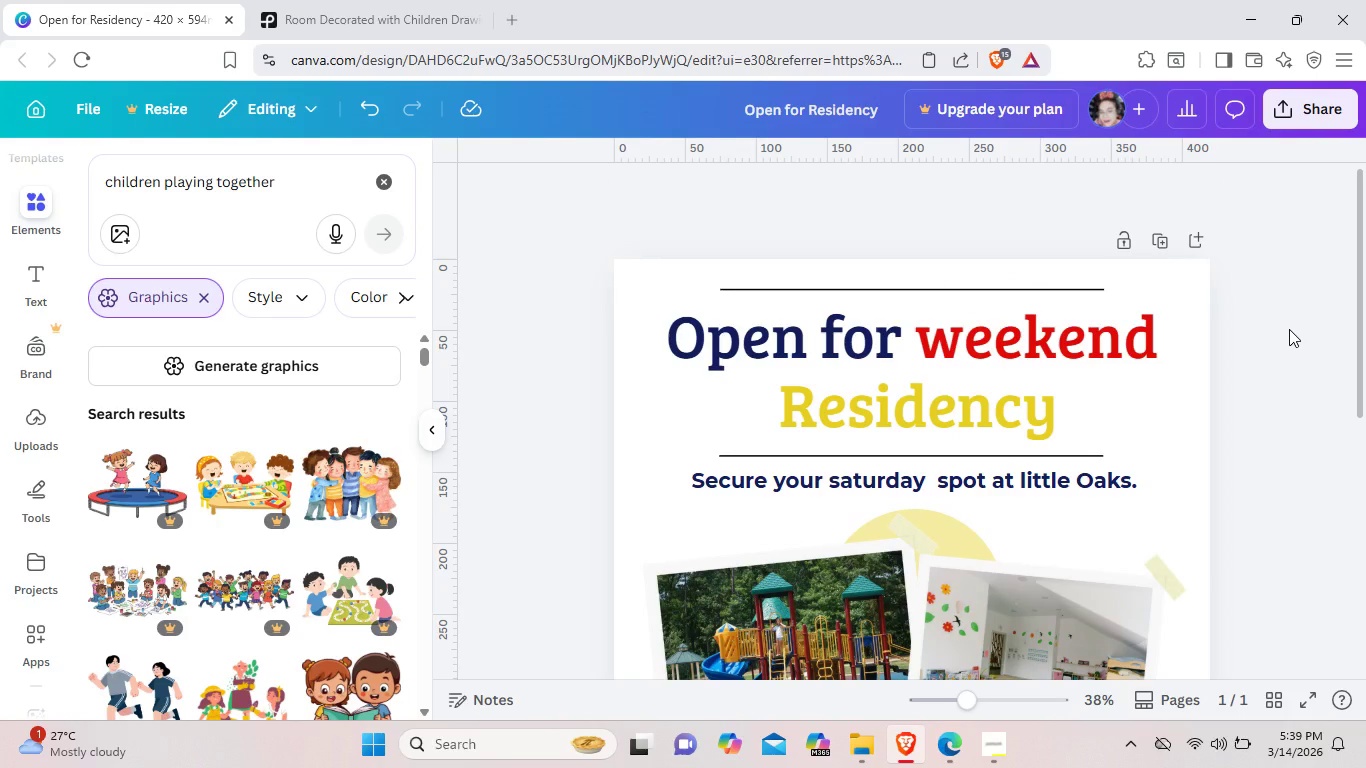 
scroll: coordinate [1289, 329], scroll_direction: none, amount: 0.0
 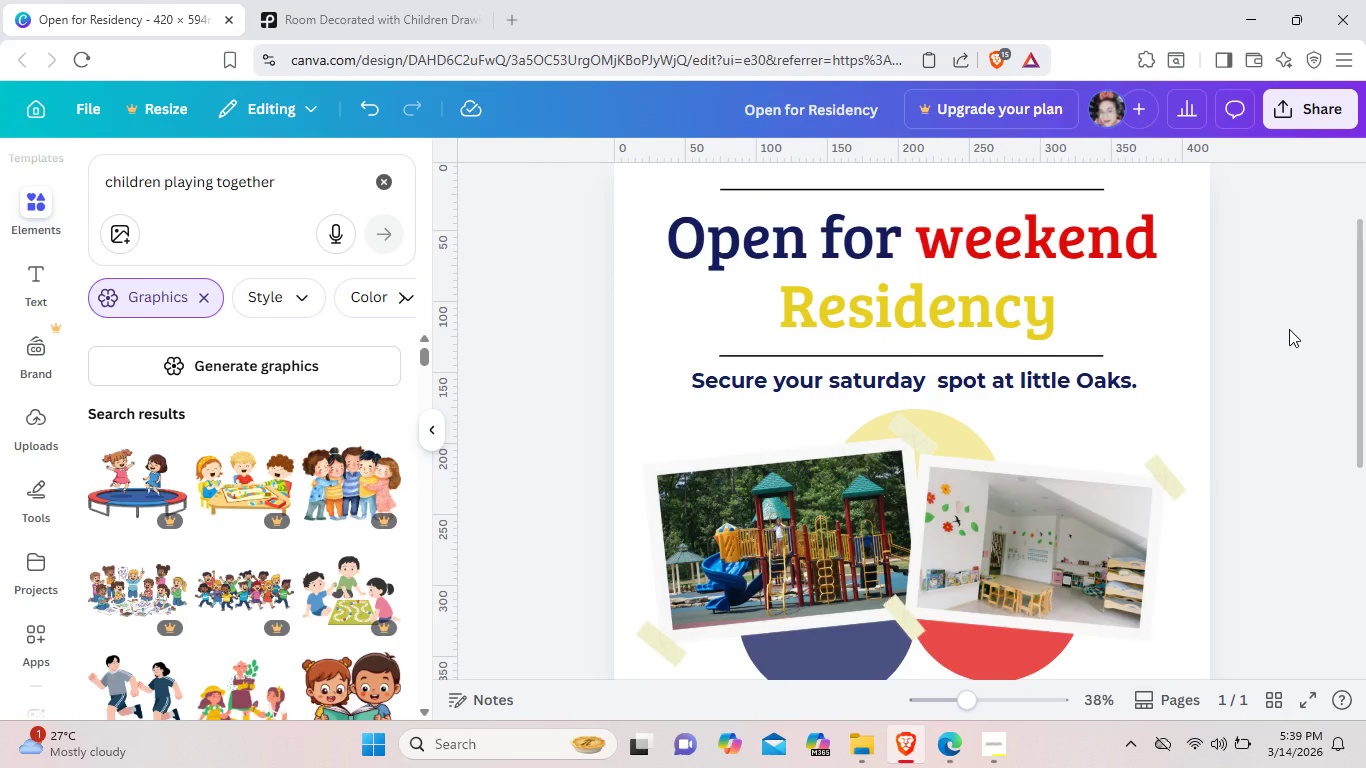 
scroll: coordinate [1289, 329], scroll_direction: down, amount: 2.0
 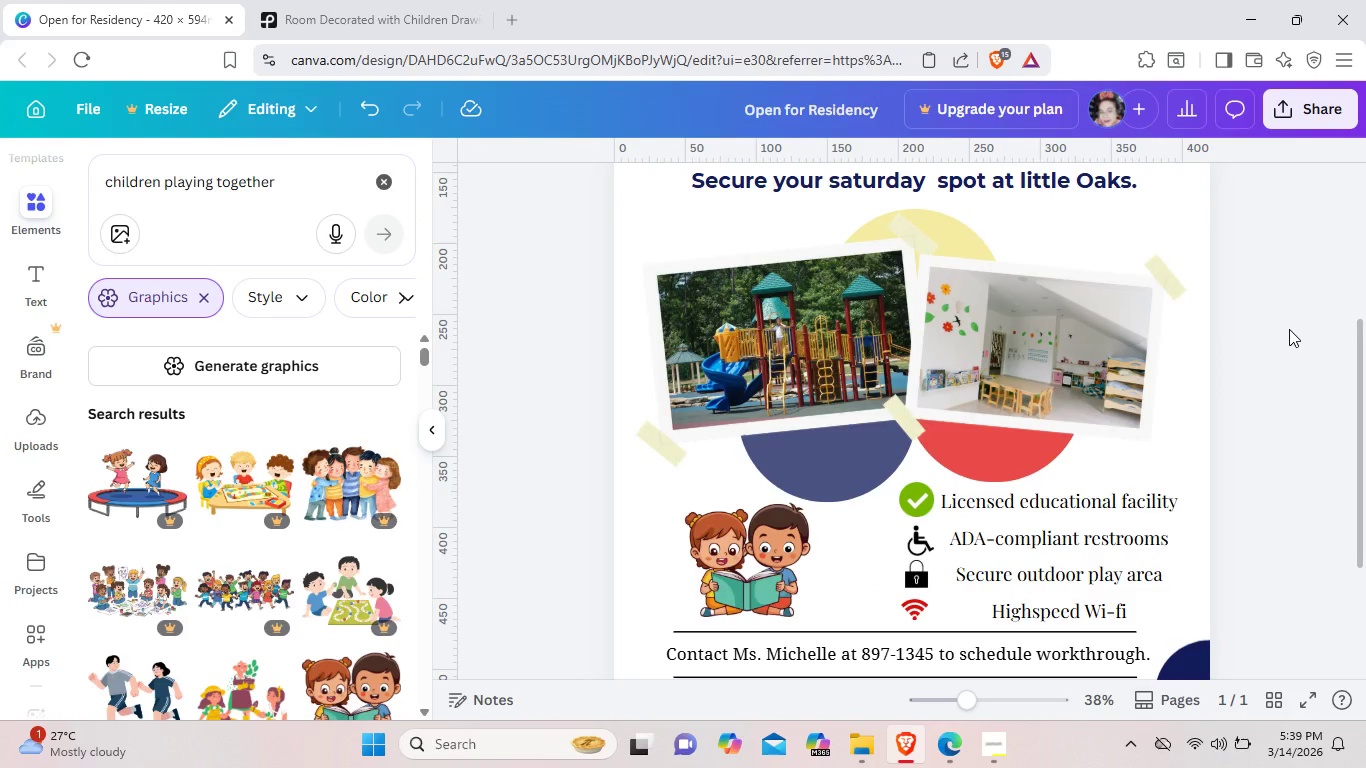 
scroll: coordinate [1289, 329], scroll_direction: up, amount: 1.0
 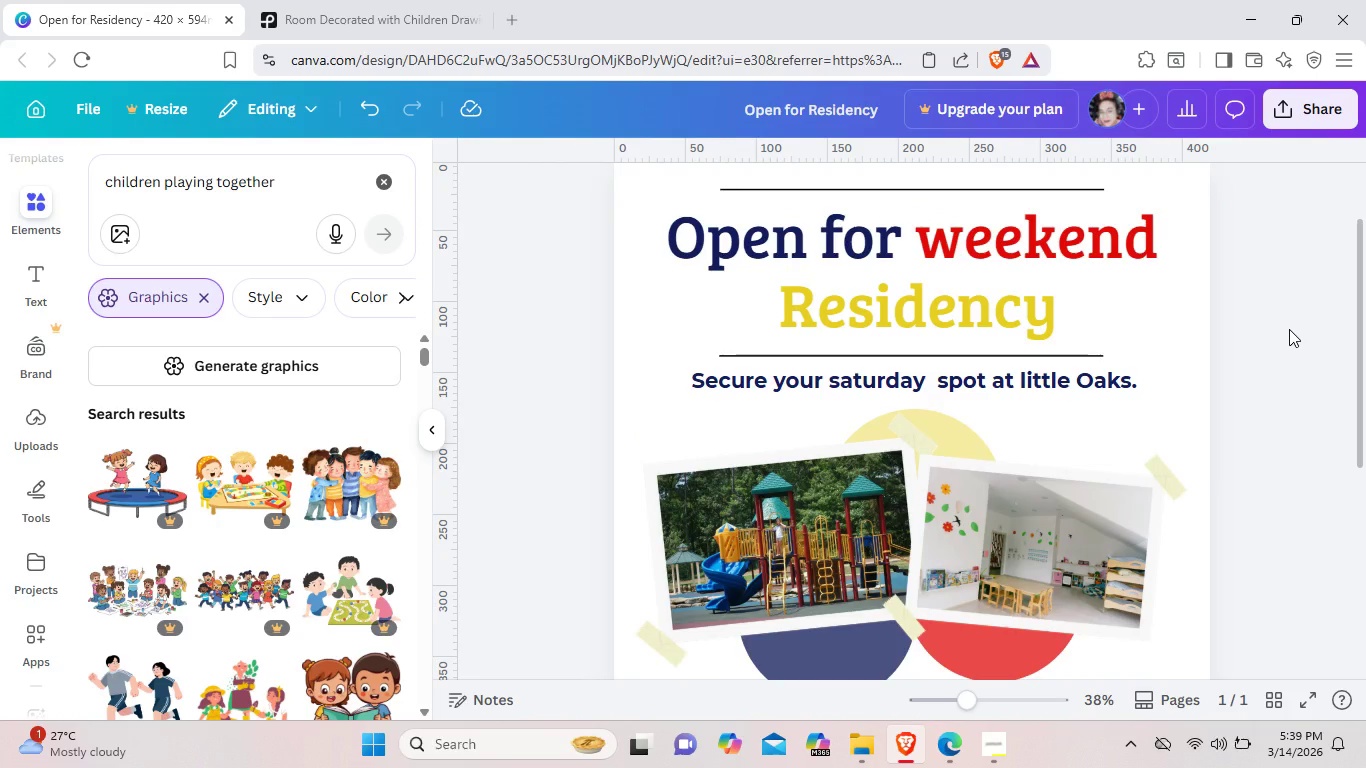 
scroll: coordinate [1289, 329], scroll_direction: down, amount: 2.0
 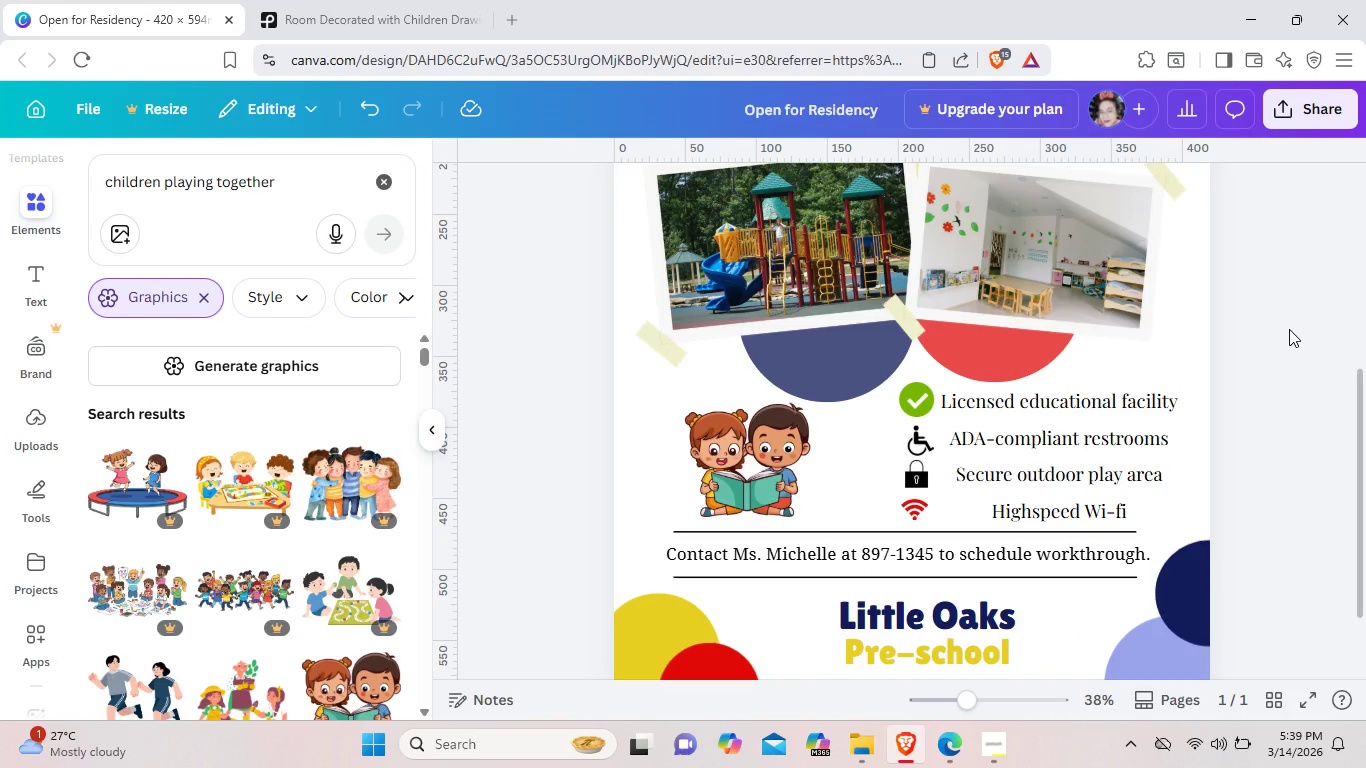 
scroll: coordinate [1289, 329], scroll_direction: none, amount: 0.0
 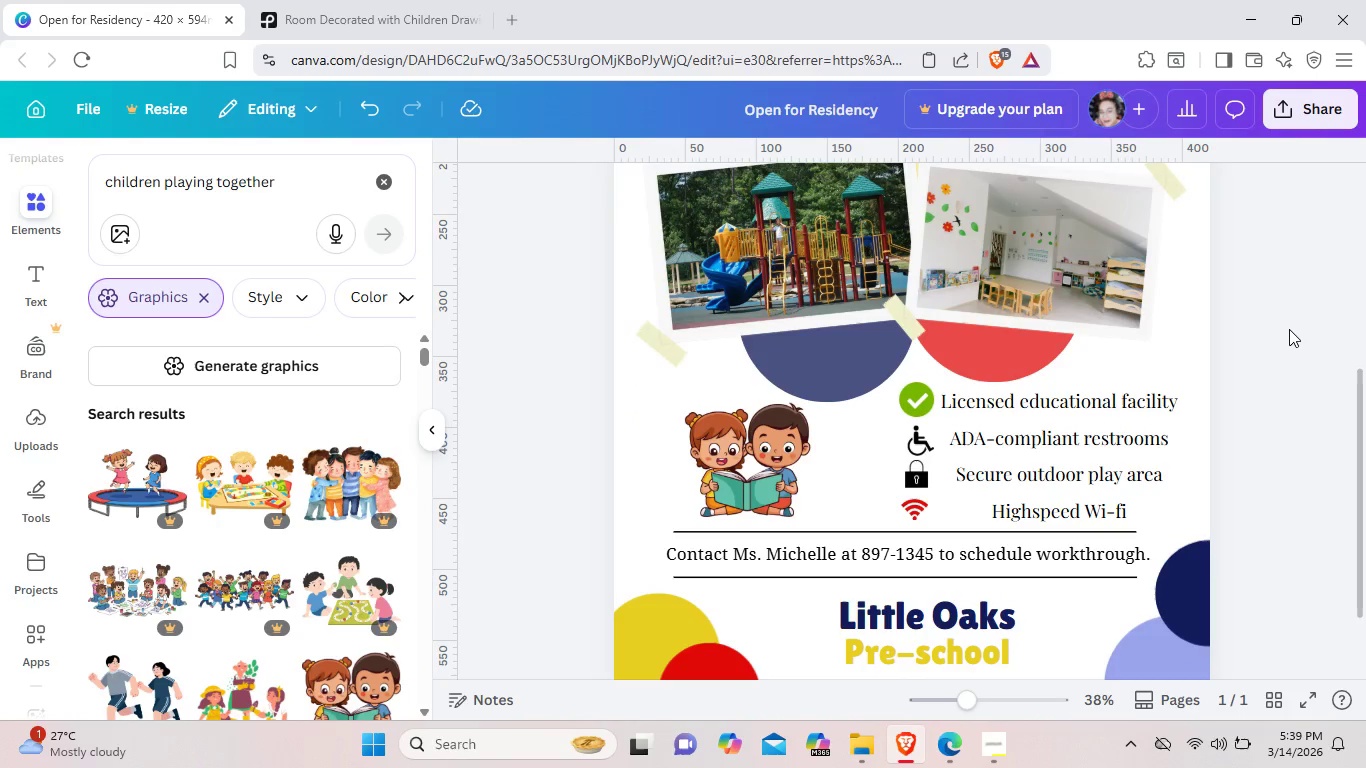 
scroll: coordinate [1289, 329], scroll_direction: up, amount: 3.0
 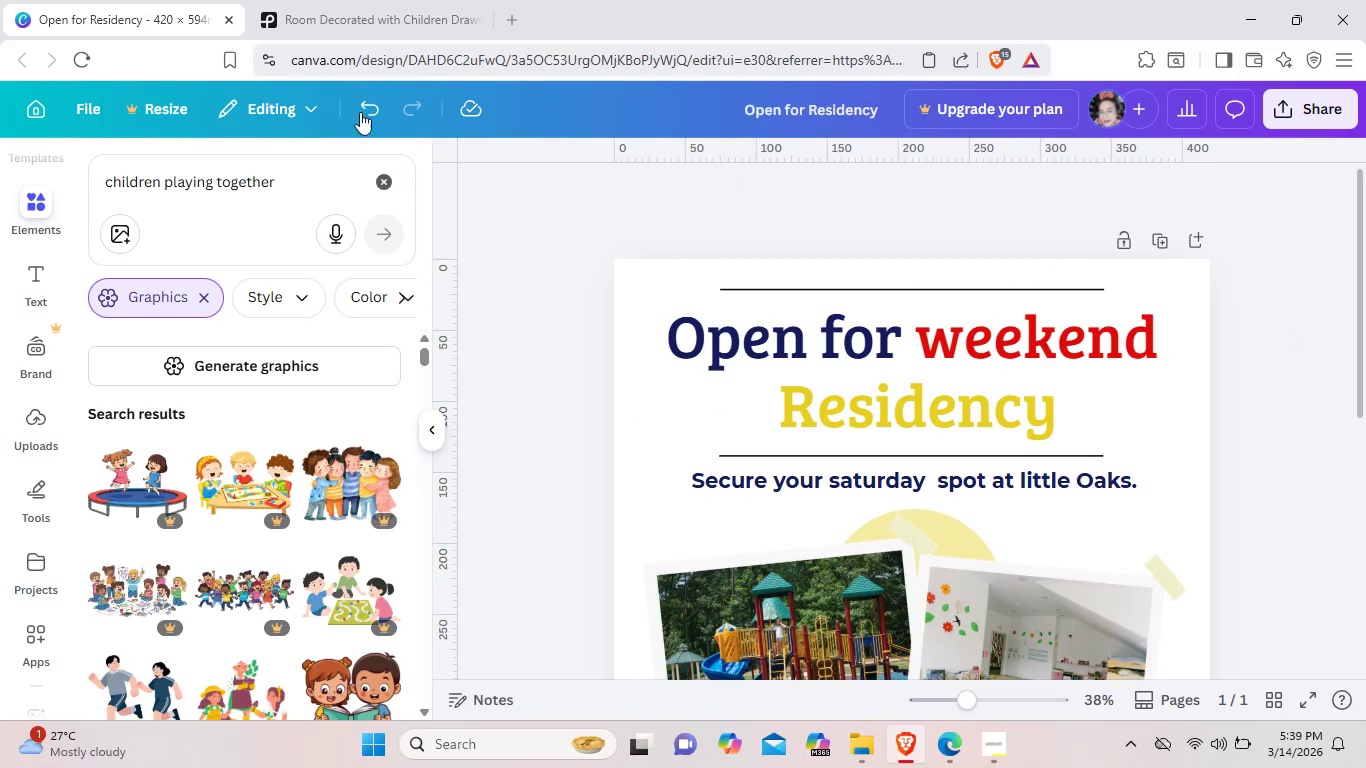 
mouse_move([384, 183])
 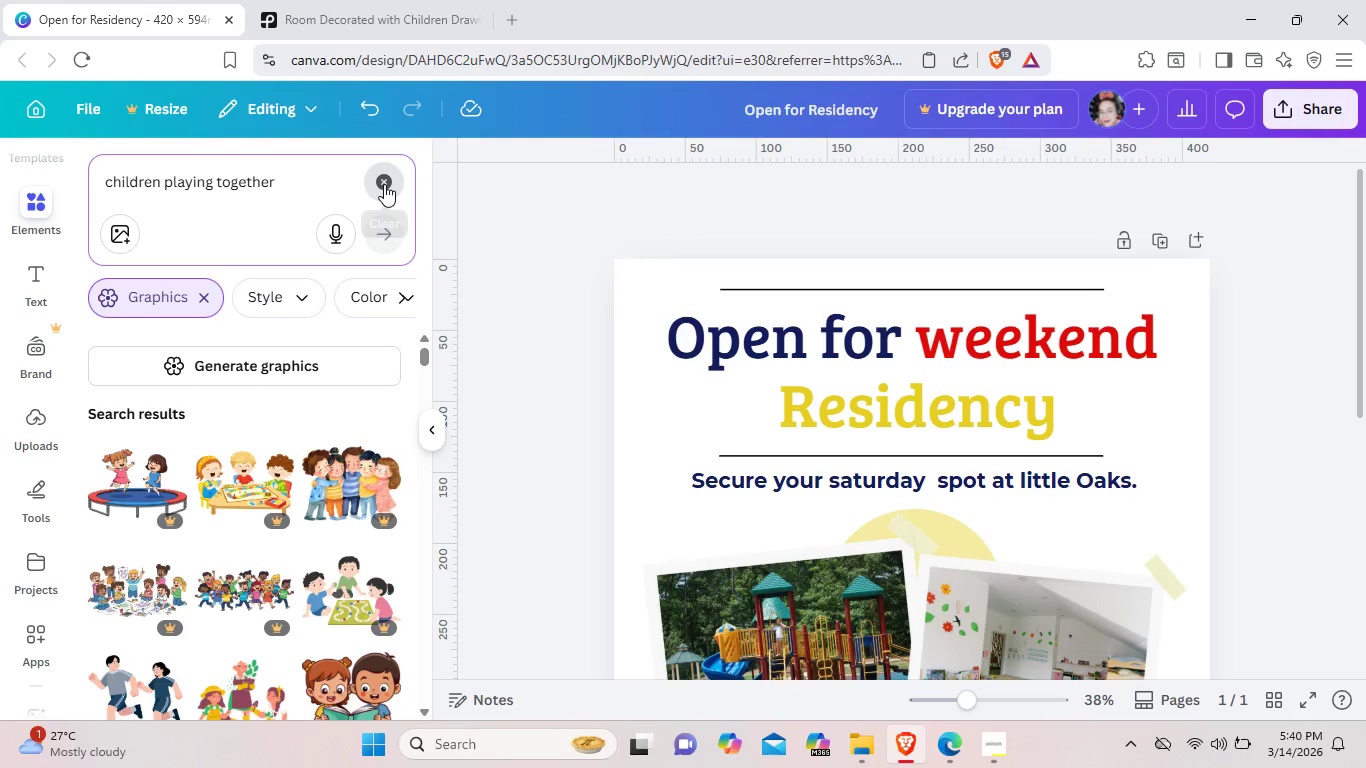 
left_click([384, 184])
 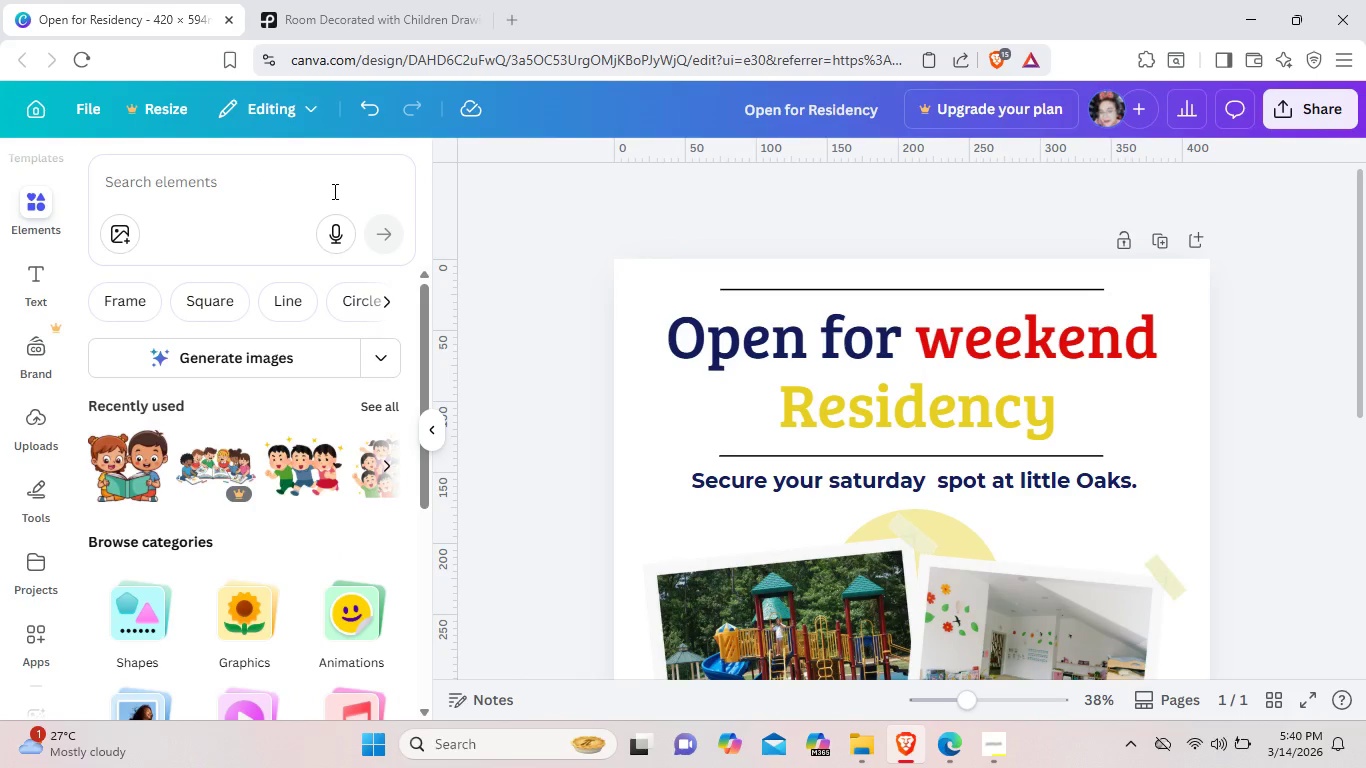 
type(sh)
 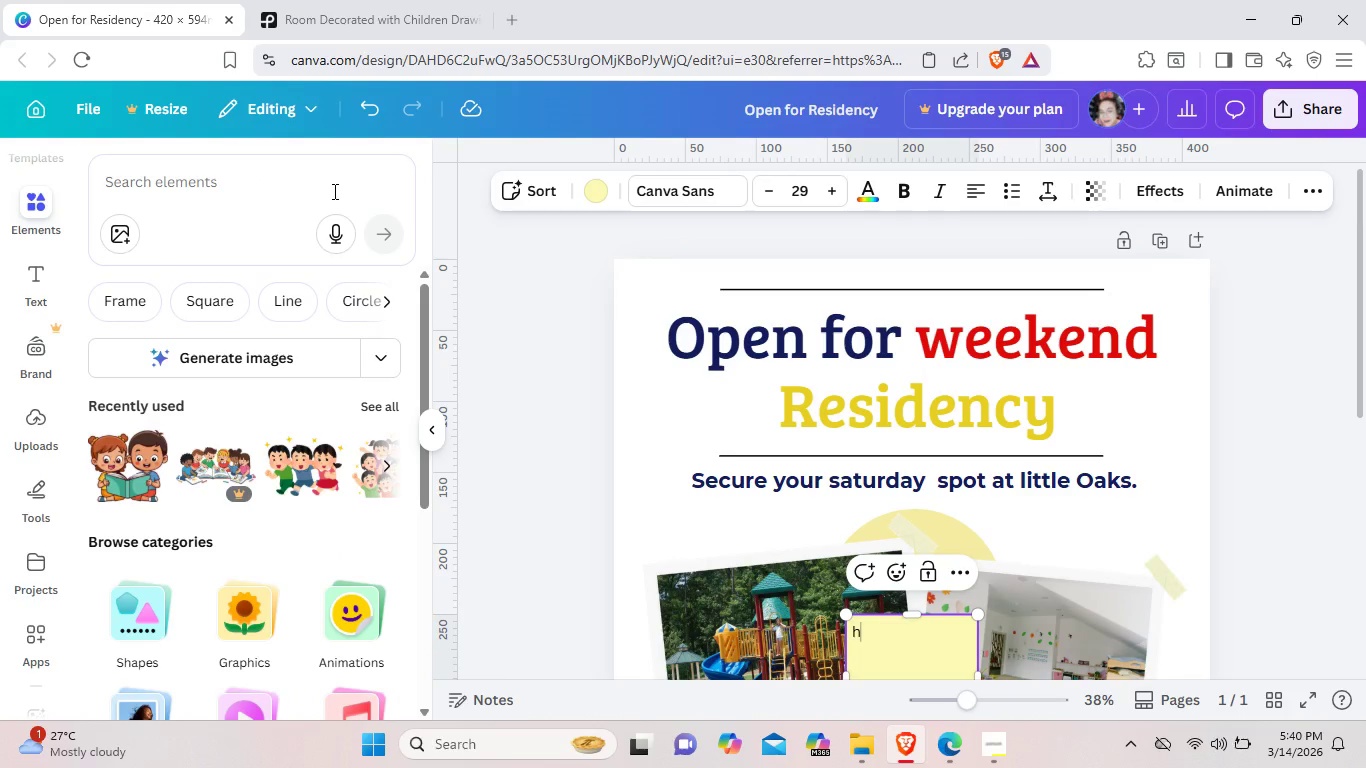 
wait(9.66)
 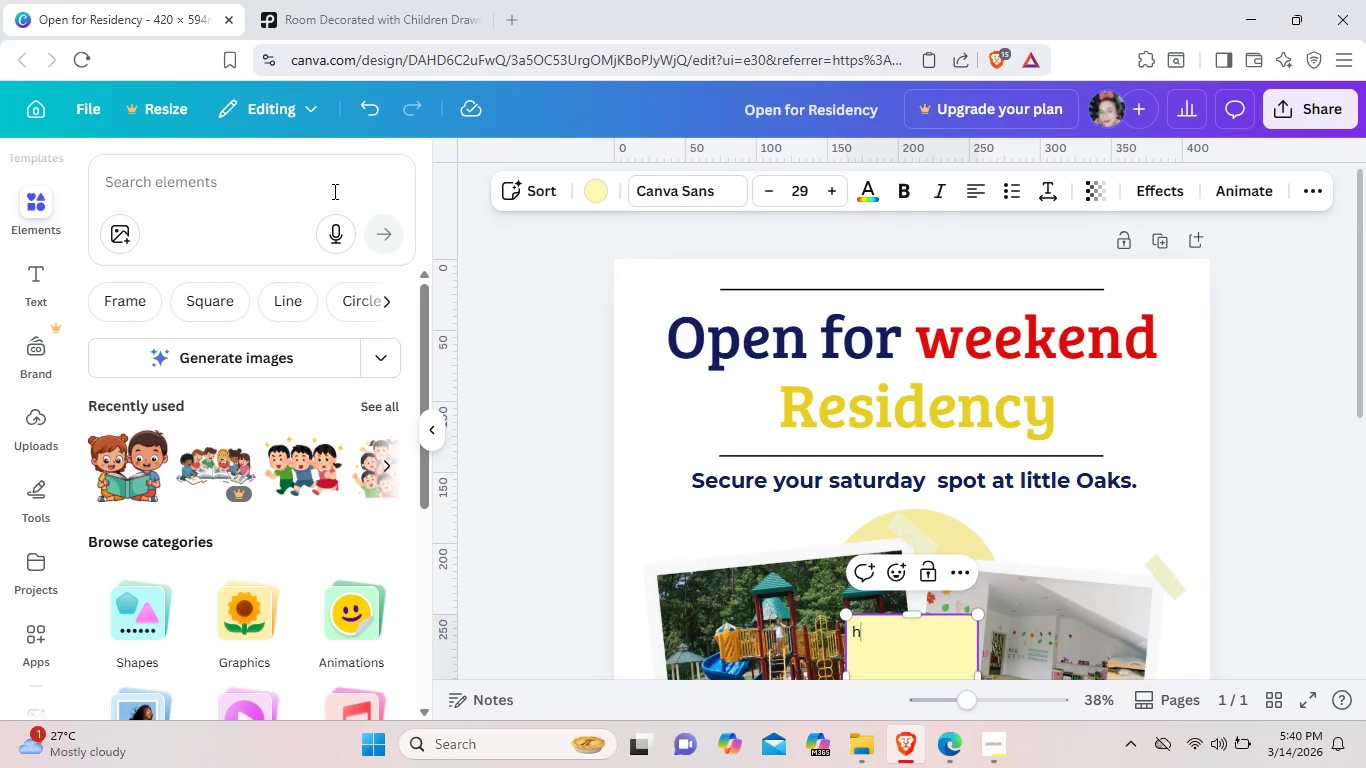 
left_click([271, 184])
 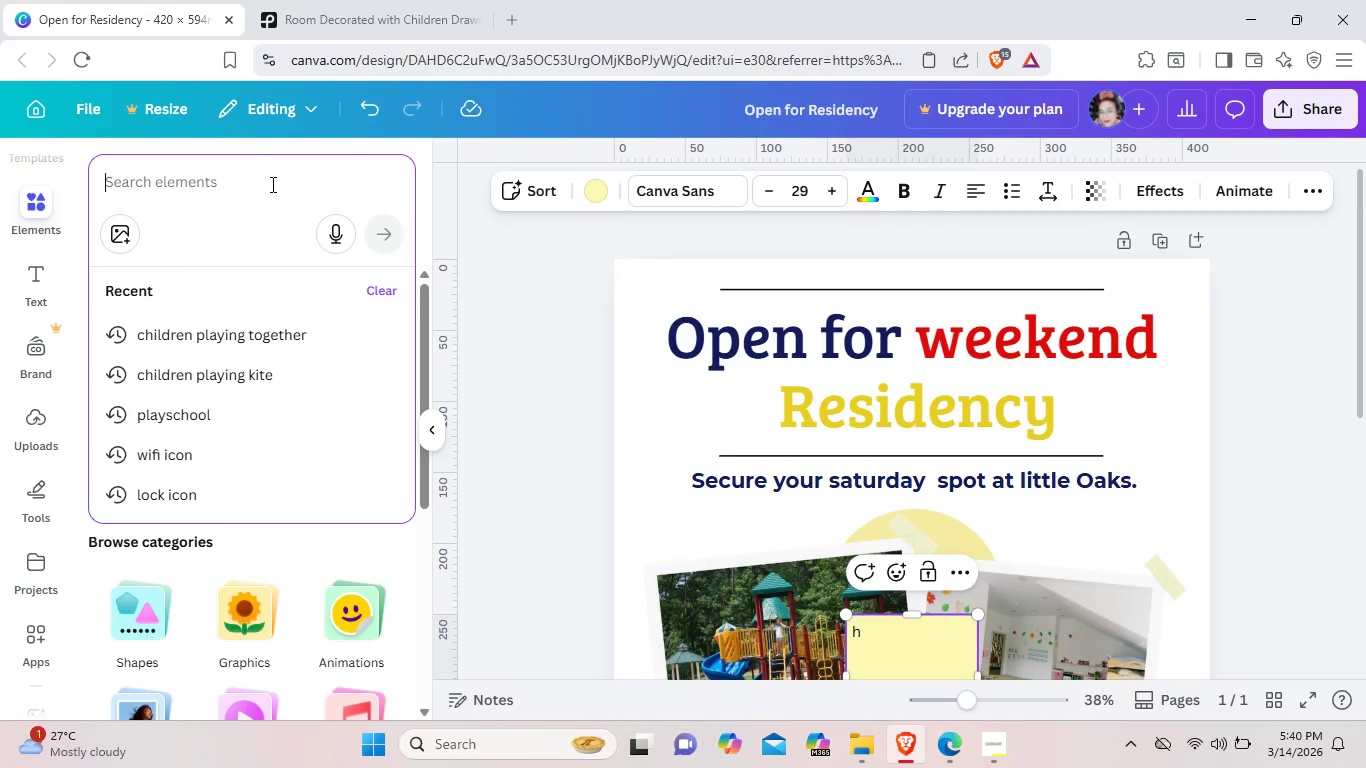 
type(shapes)
 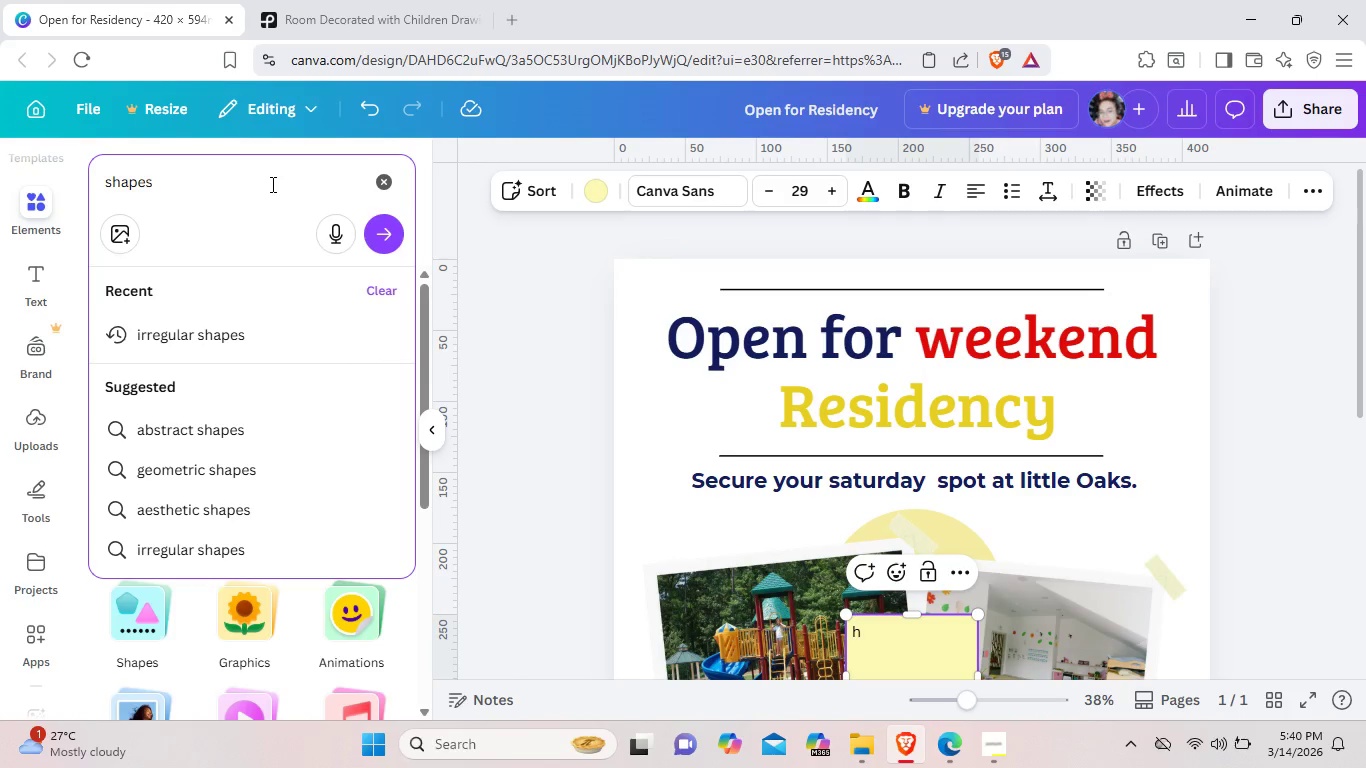 
wait(6.23)
 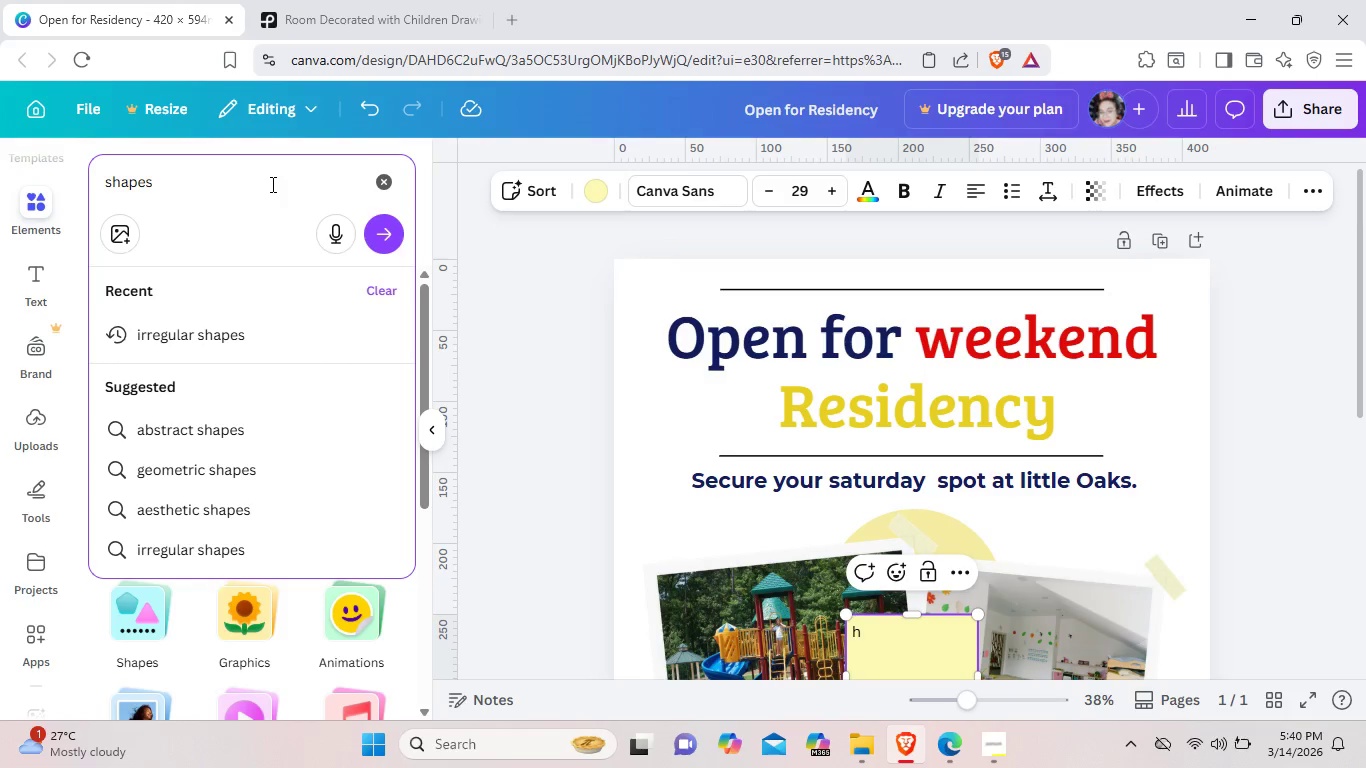 
left_click([381, 225])
 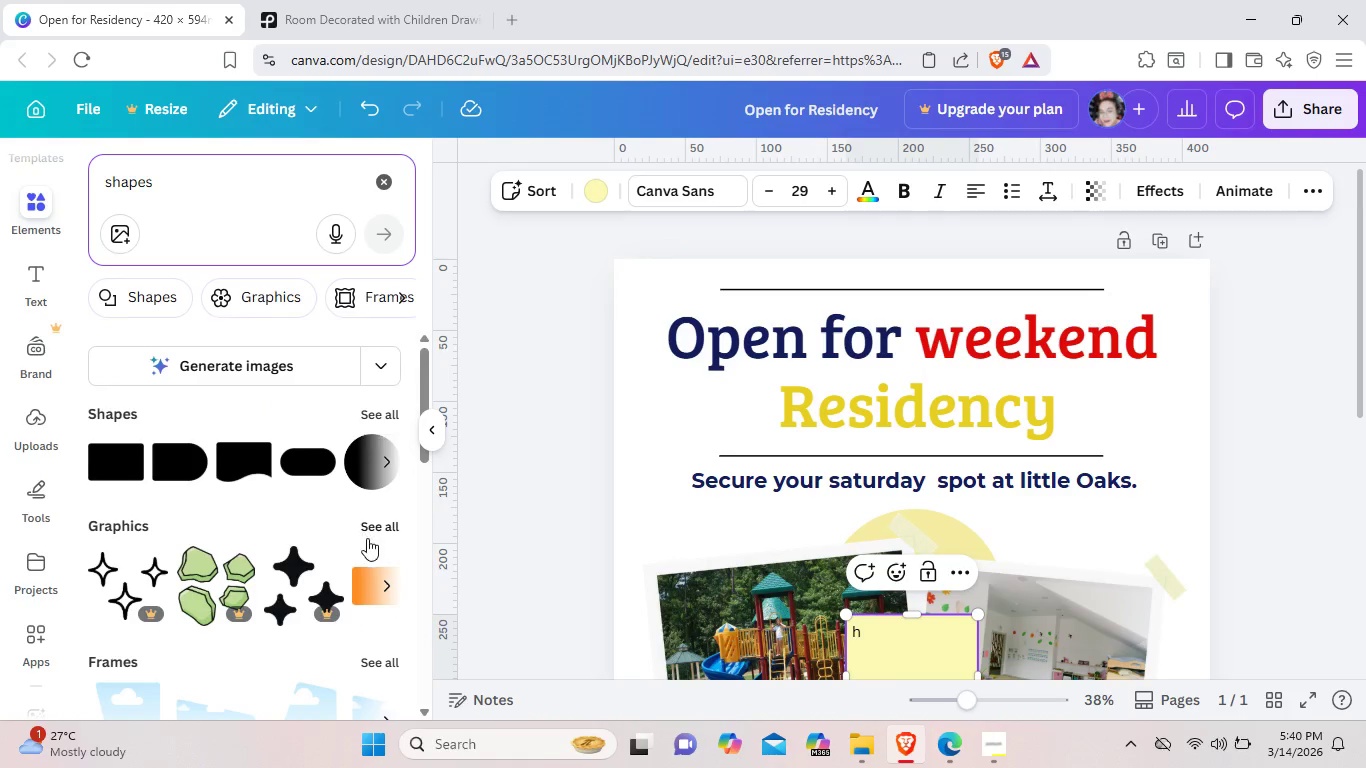 
wait(5.77)
 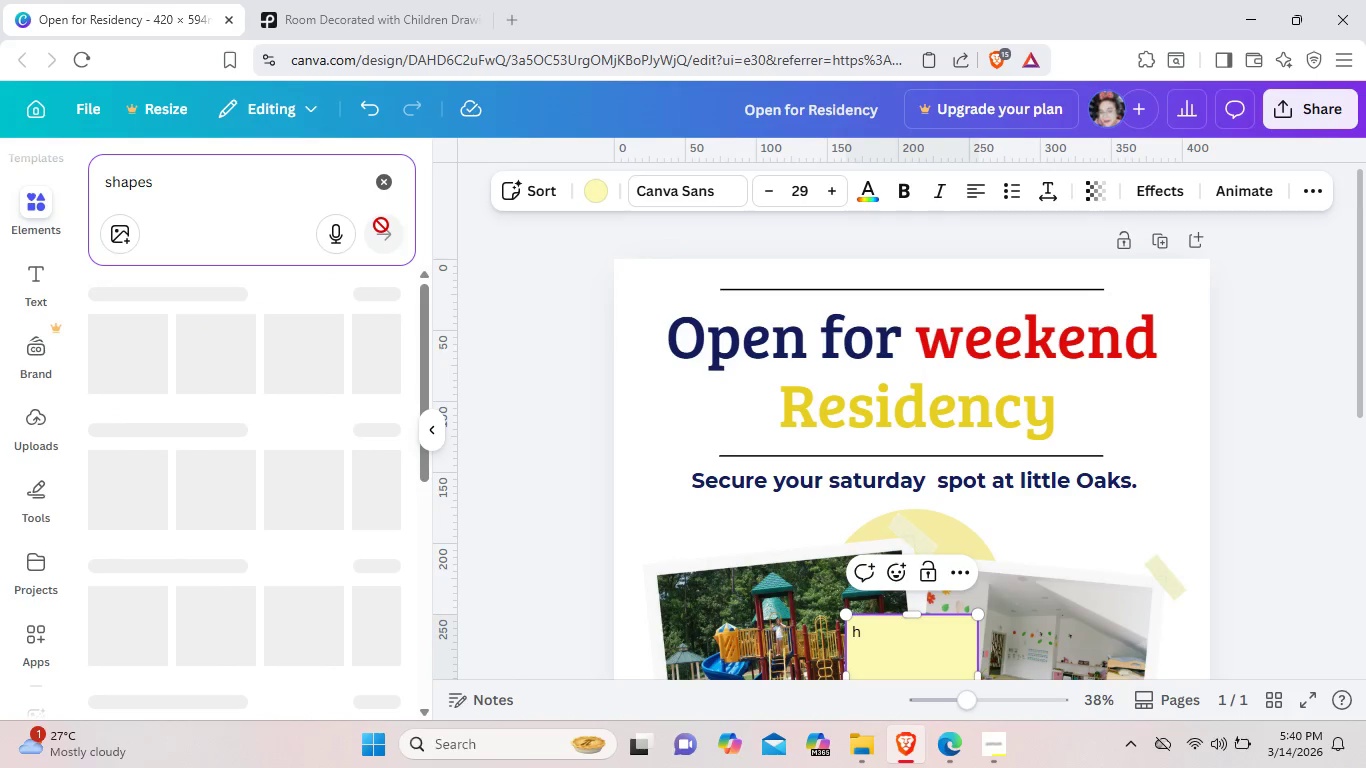 
left_click([367, 521])
 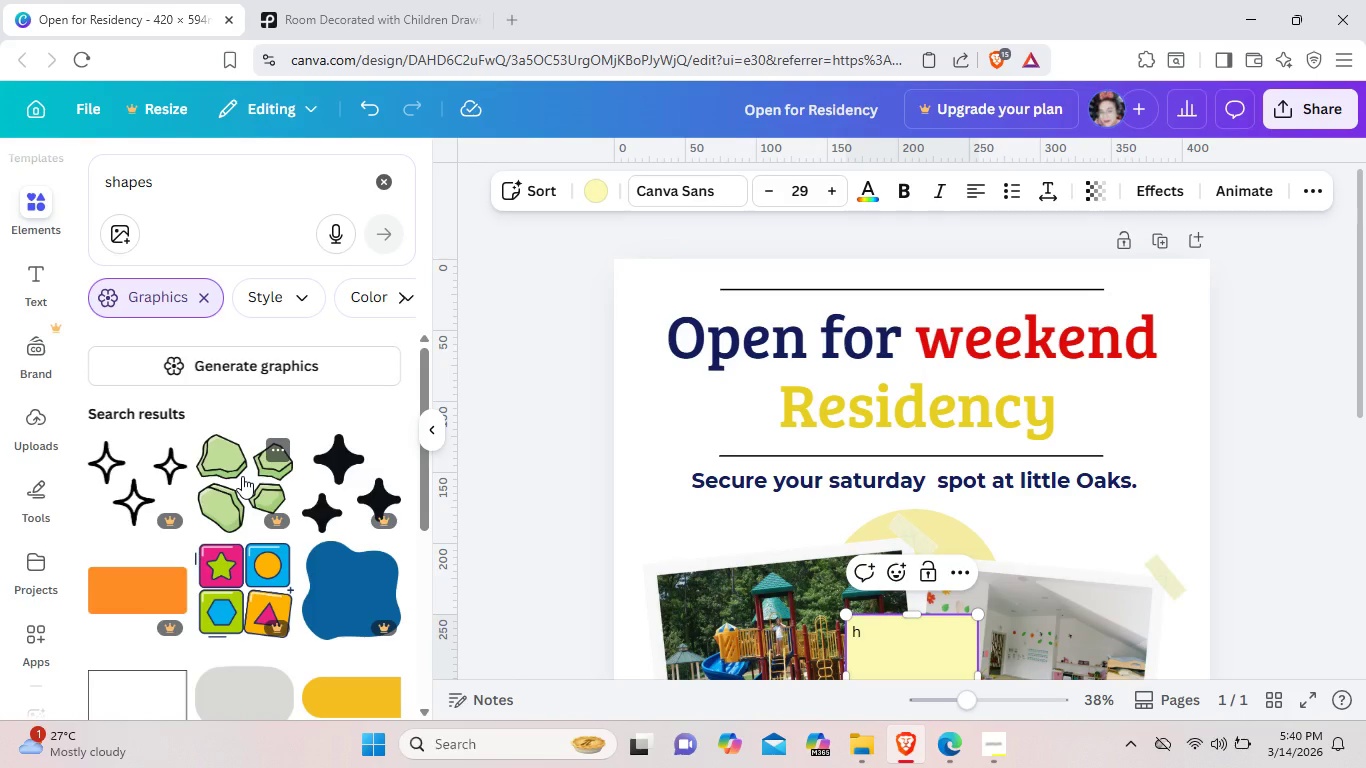 
scroll: coordinate [272, 649], scroll_direction: down, amount: 3.0